 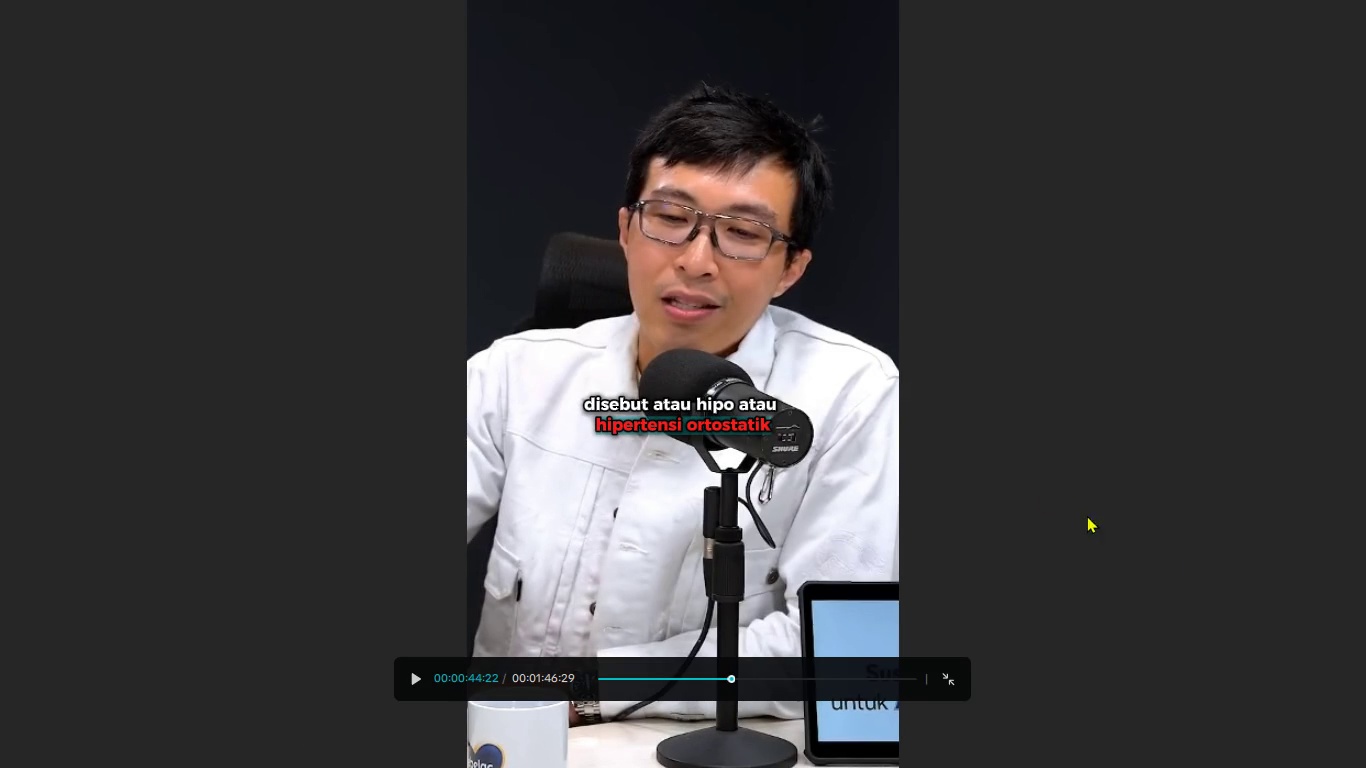 
key(Escape)
 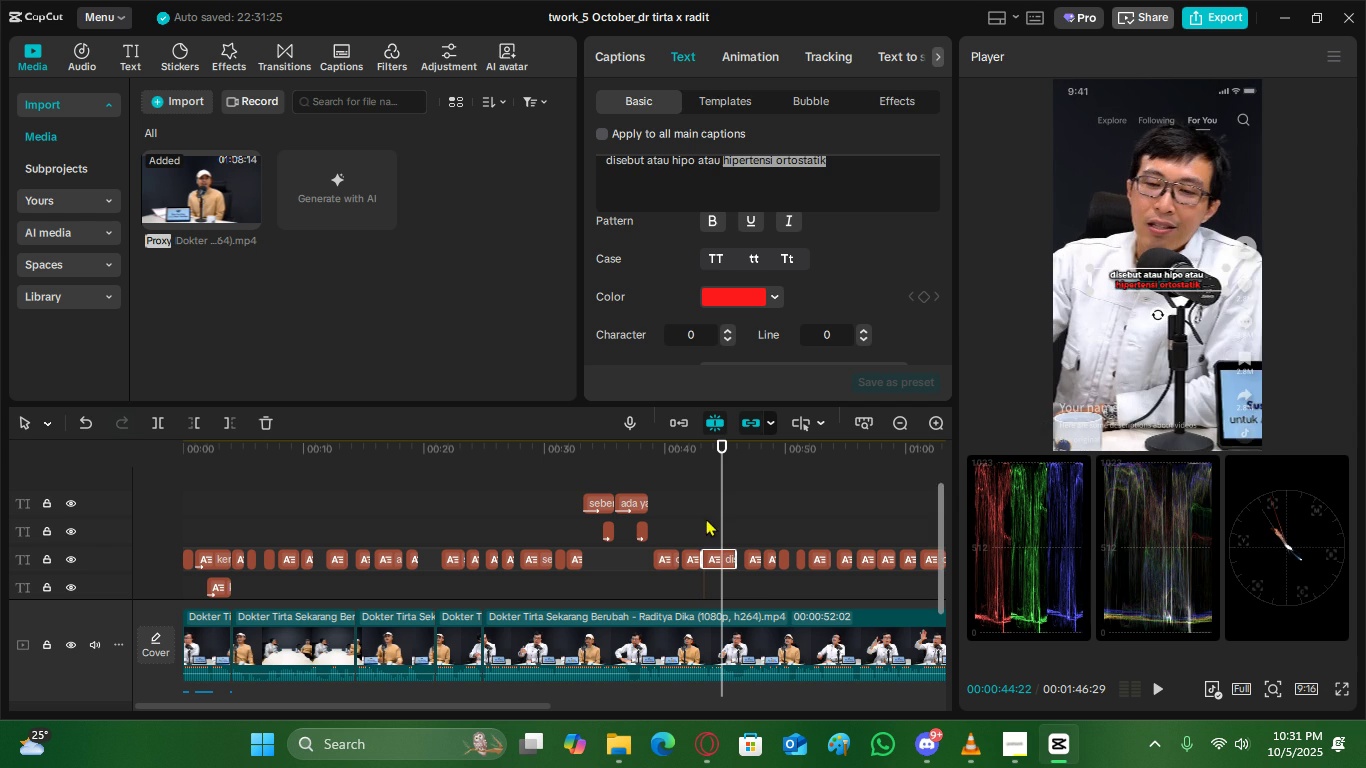 
left_click([706, 517])
 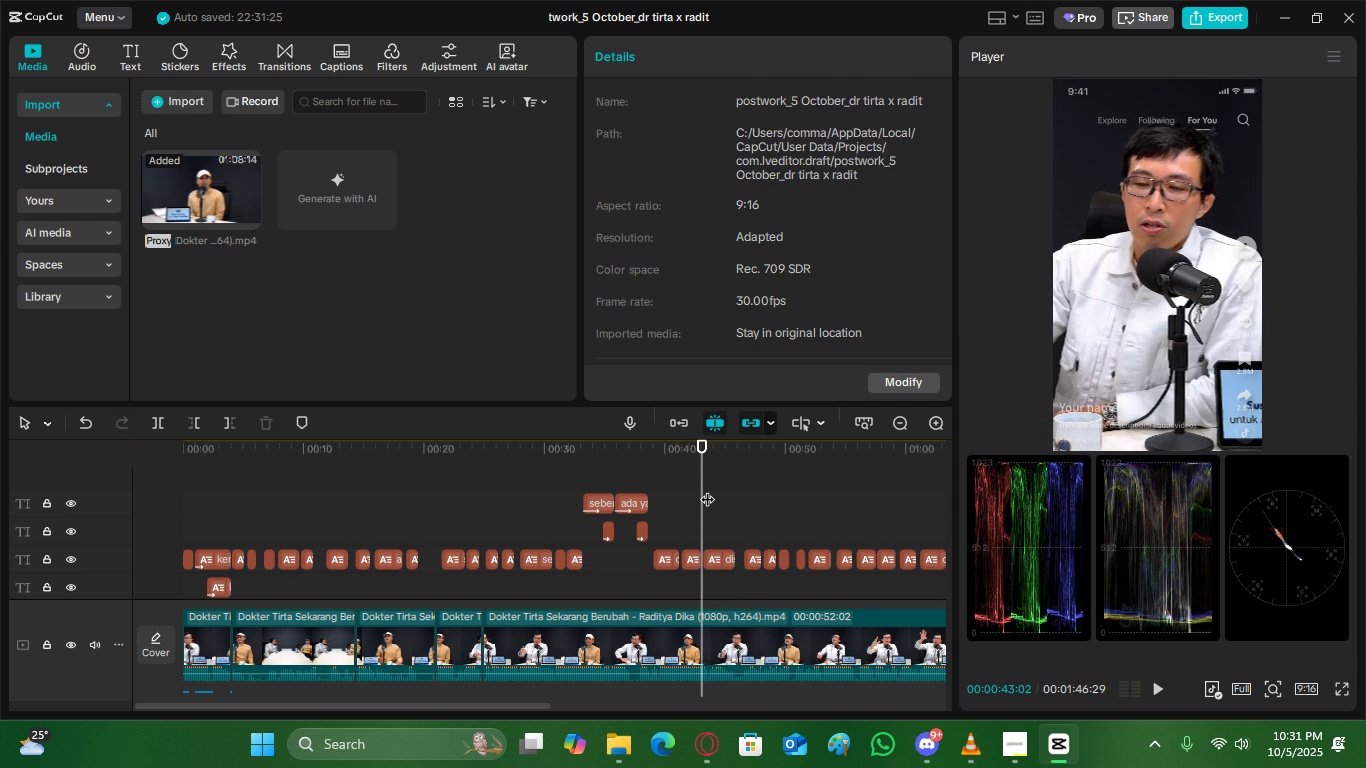 
left_click([707, 489])
 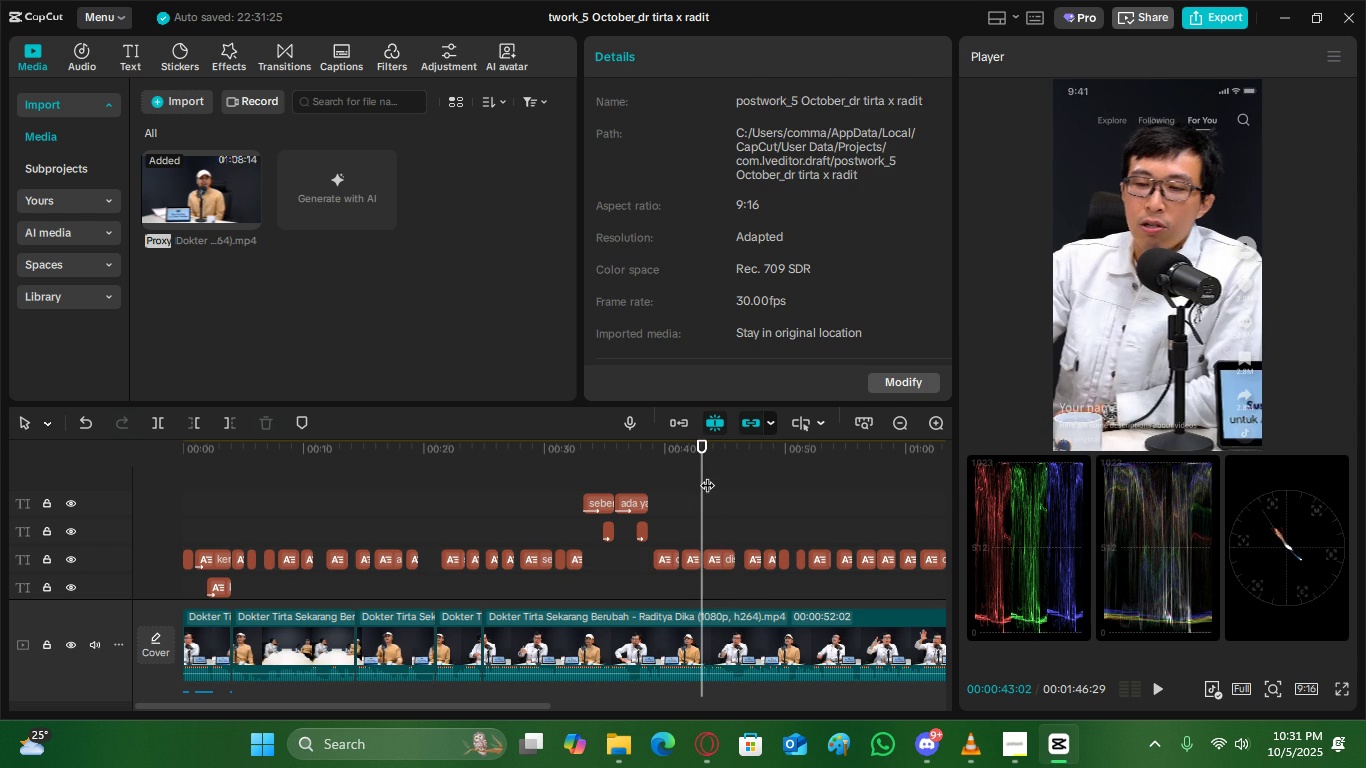 
double_click([720, 469])
 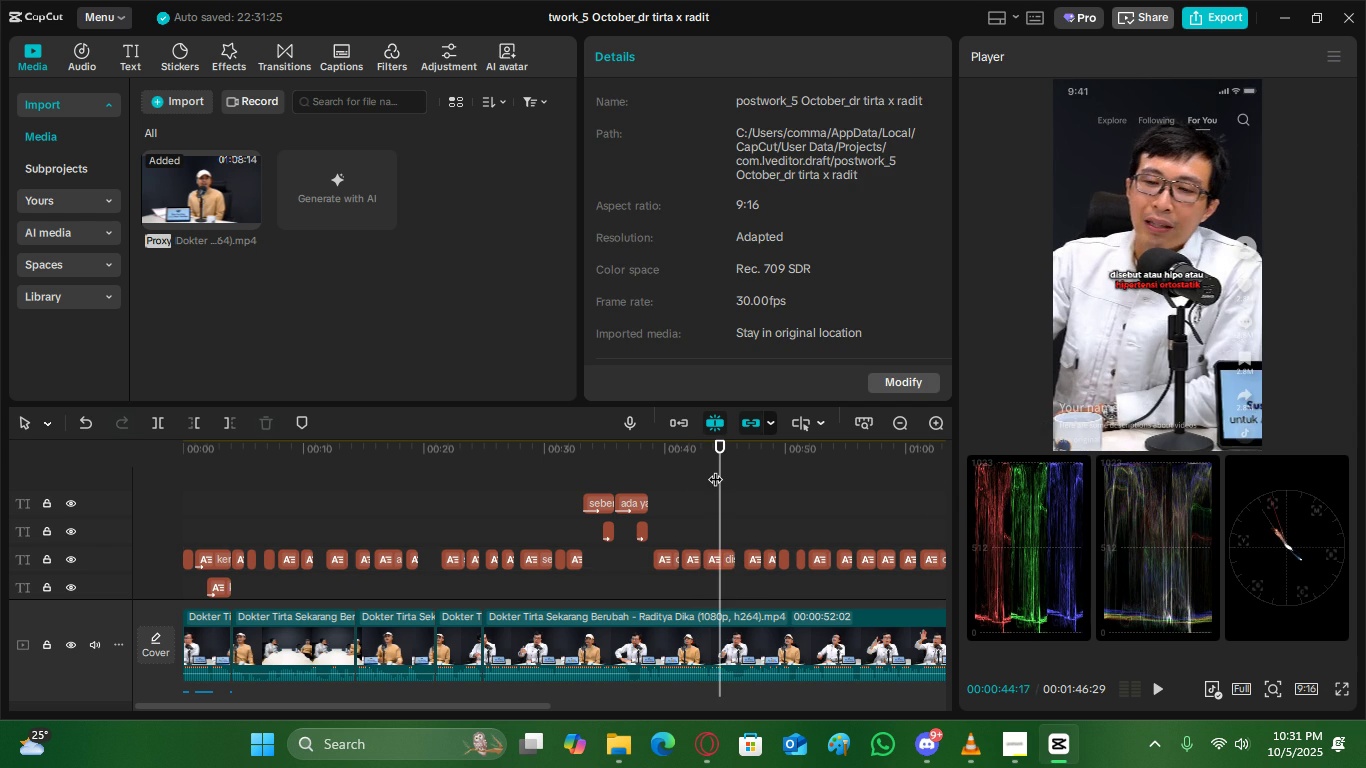 
left_click([715, 469])